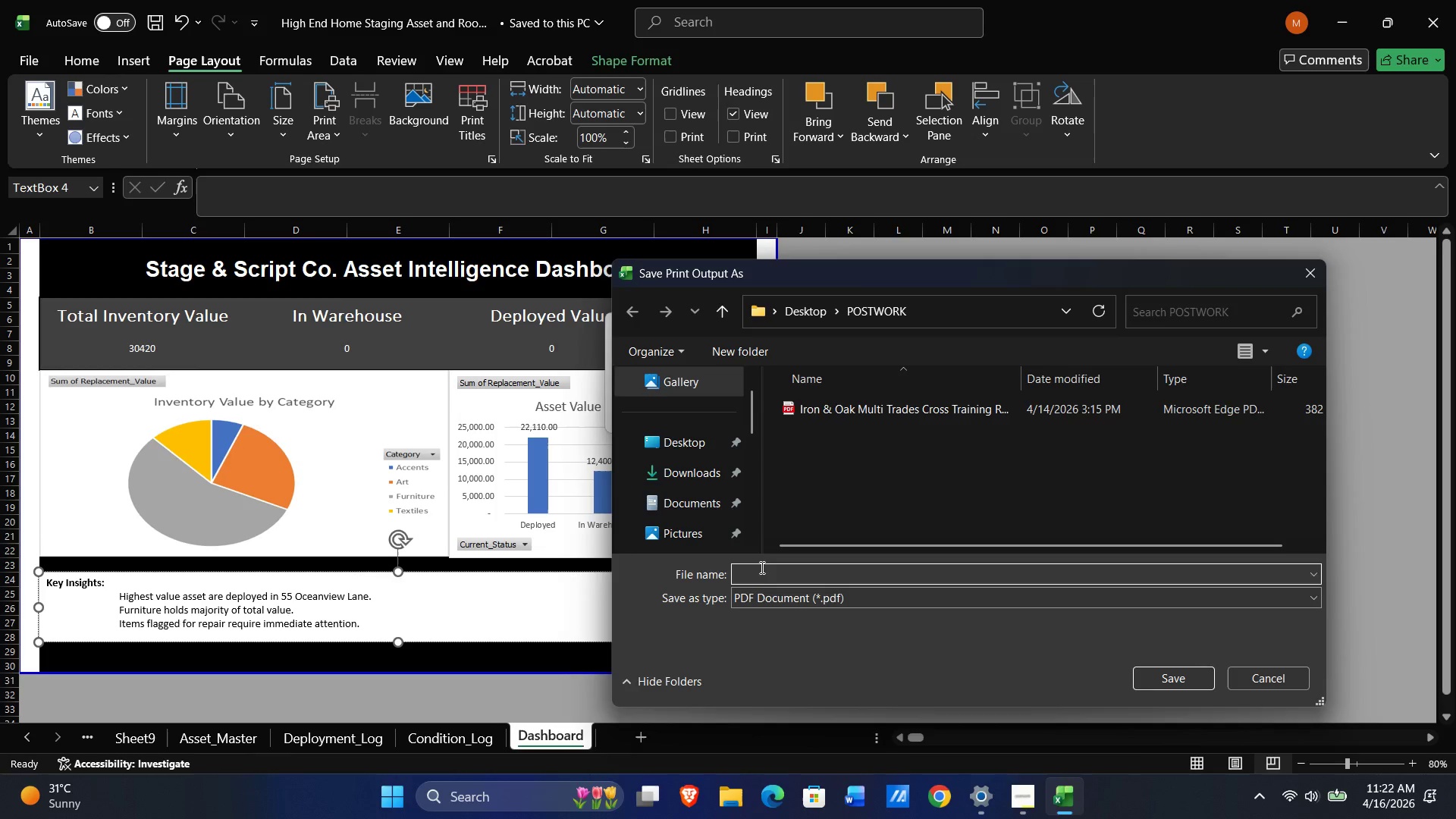 
type(DASHBOARD )
 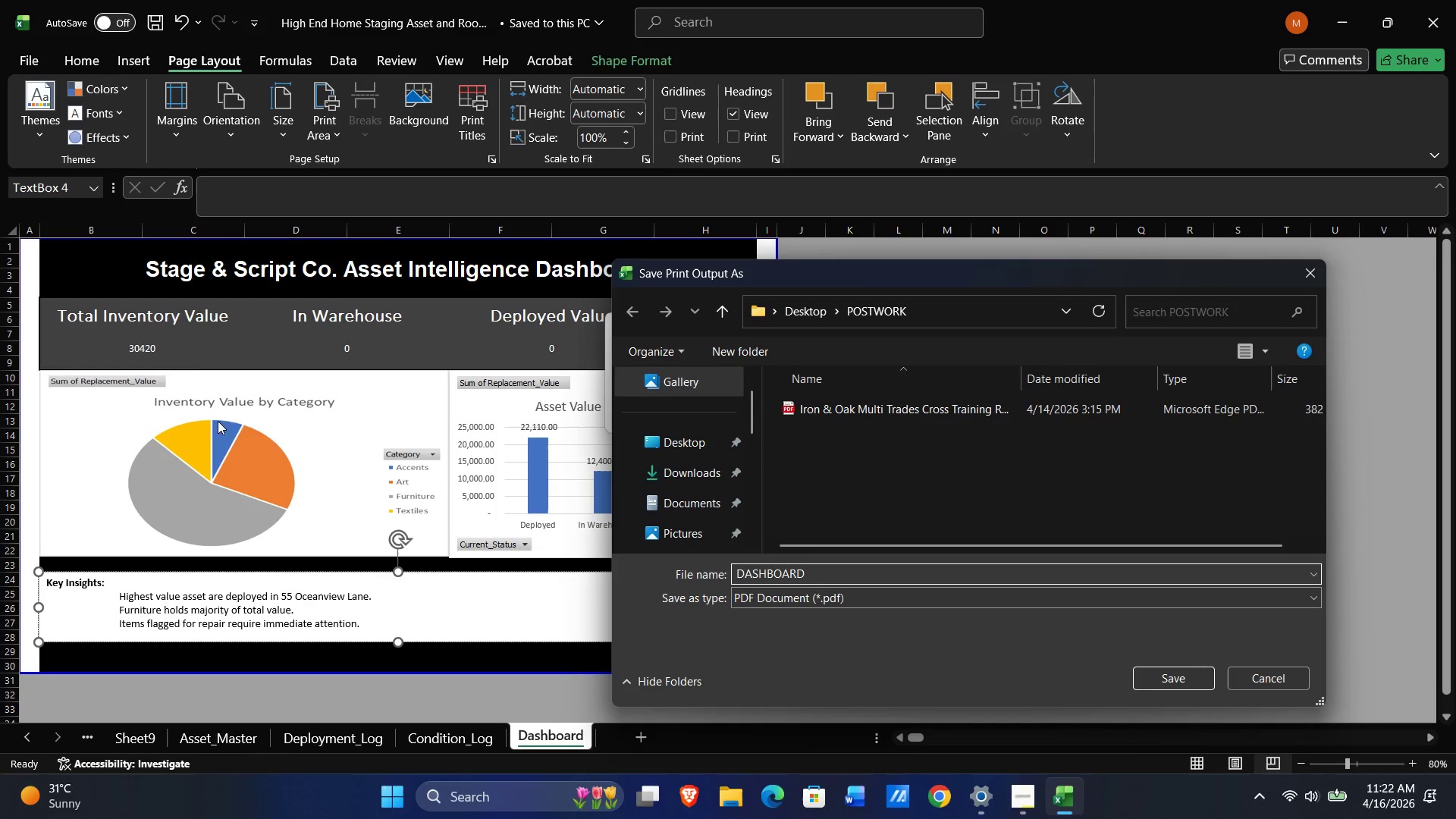 
wait(8.09)
 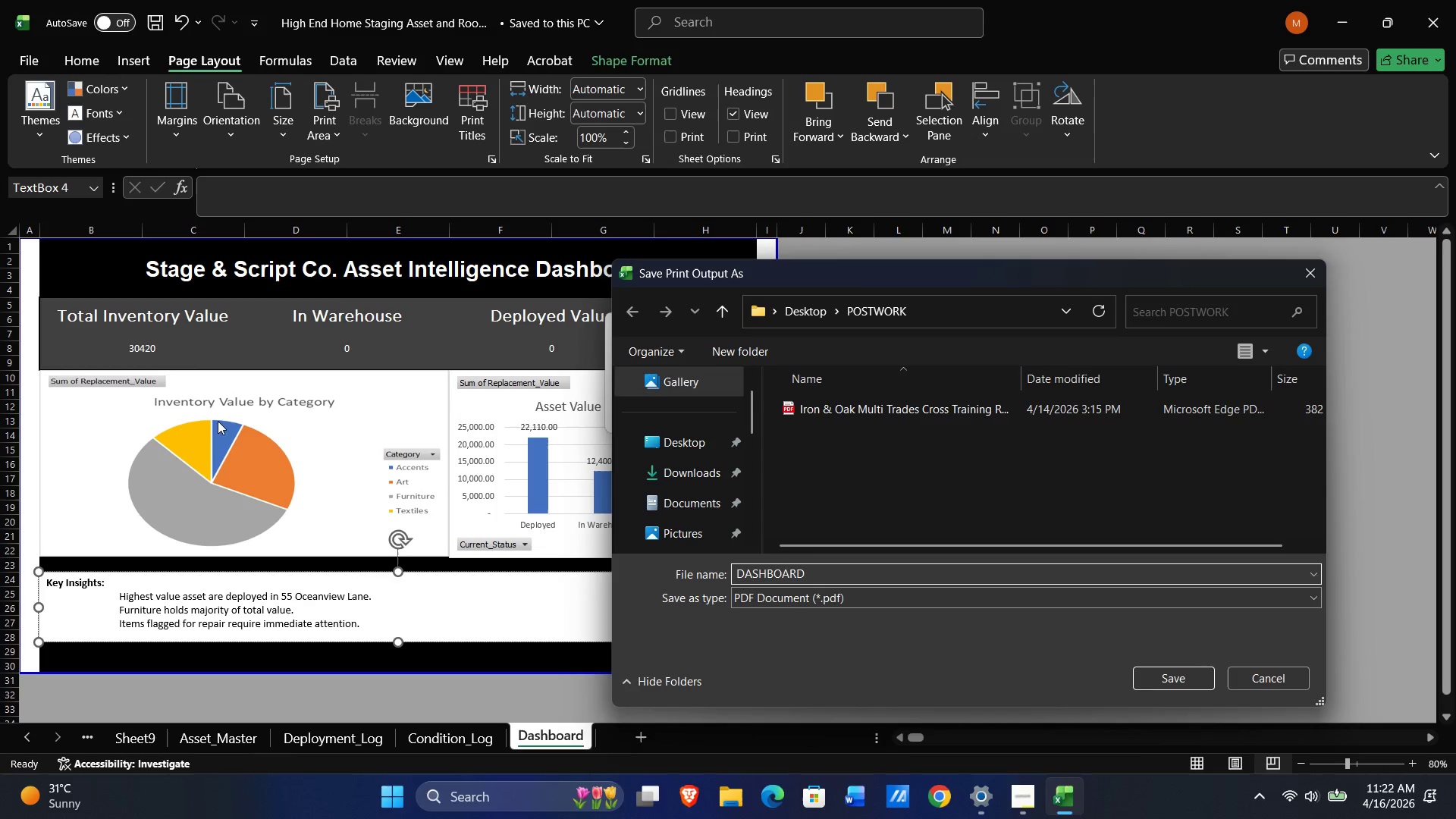 
hold_key(key=Backspace, duration=1.09)
 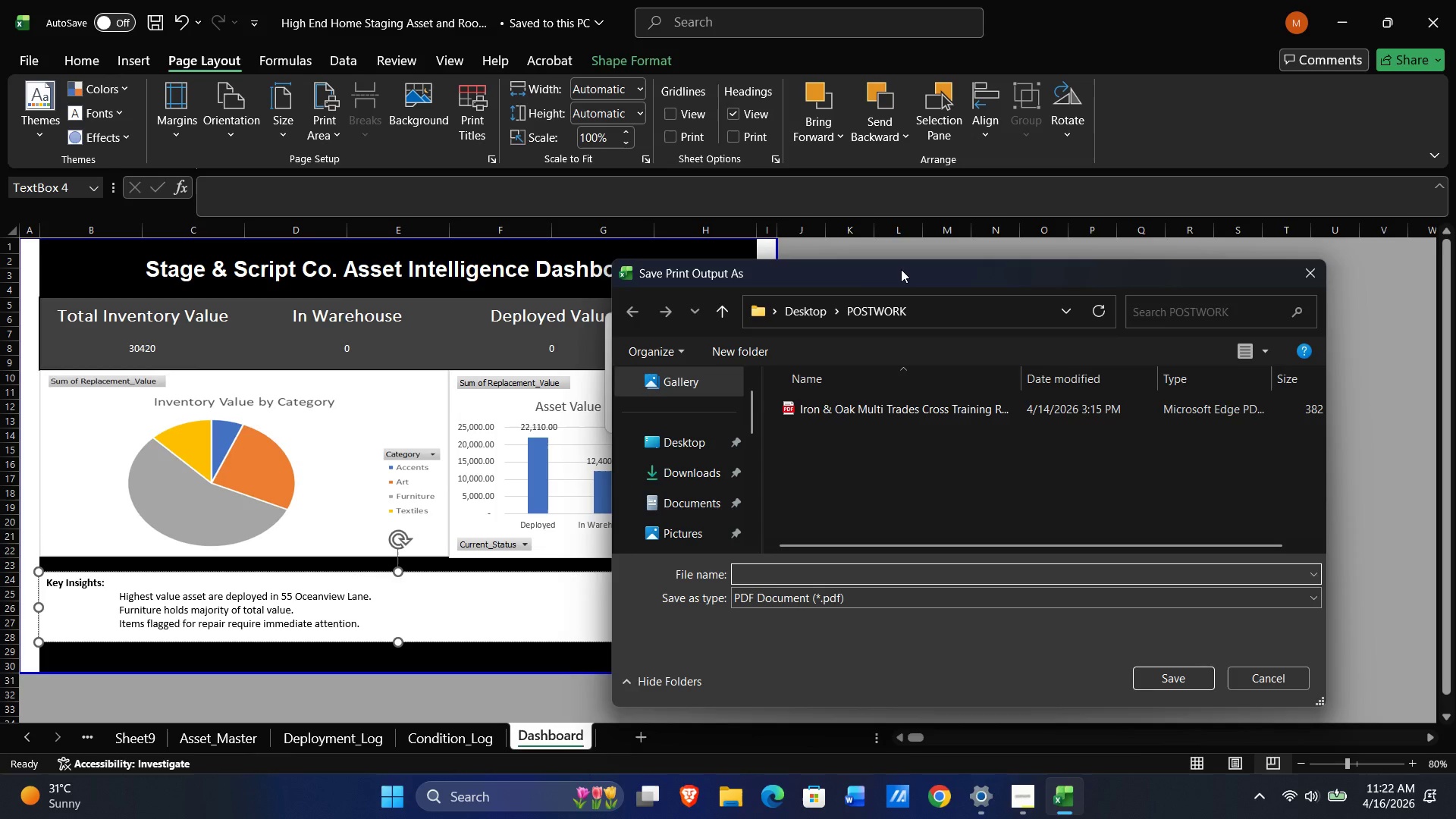 
type(Sat)
key(Backspace)
key(Backspace)
type(tage & Script )
 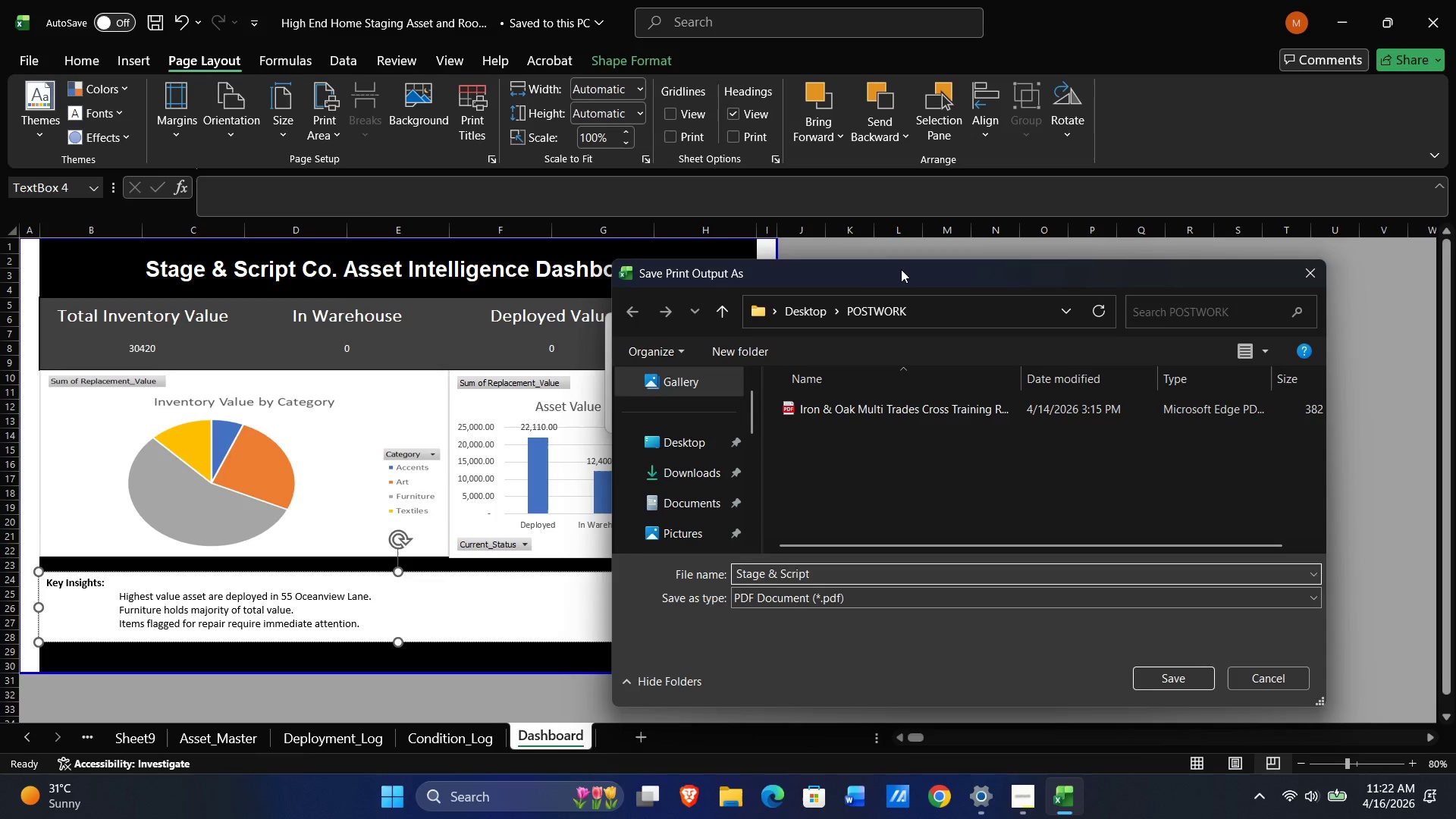 
wait(50.95)
 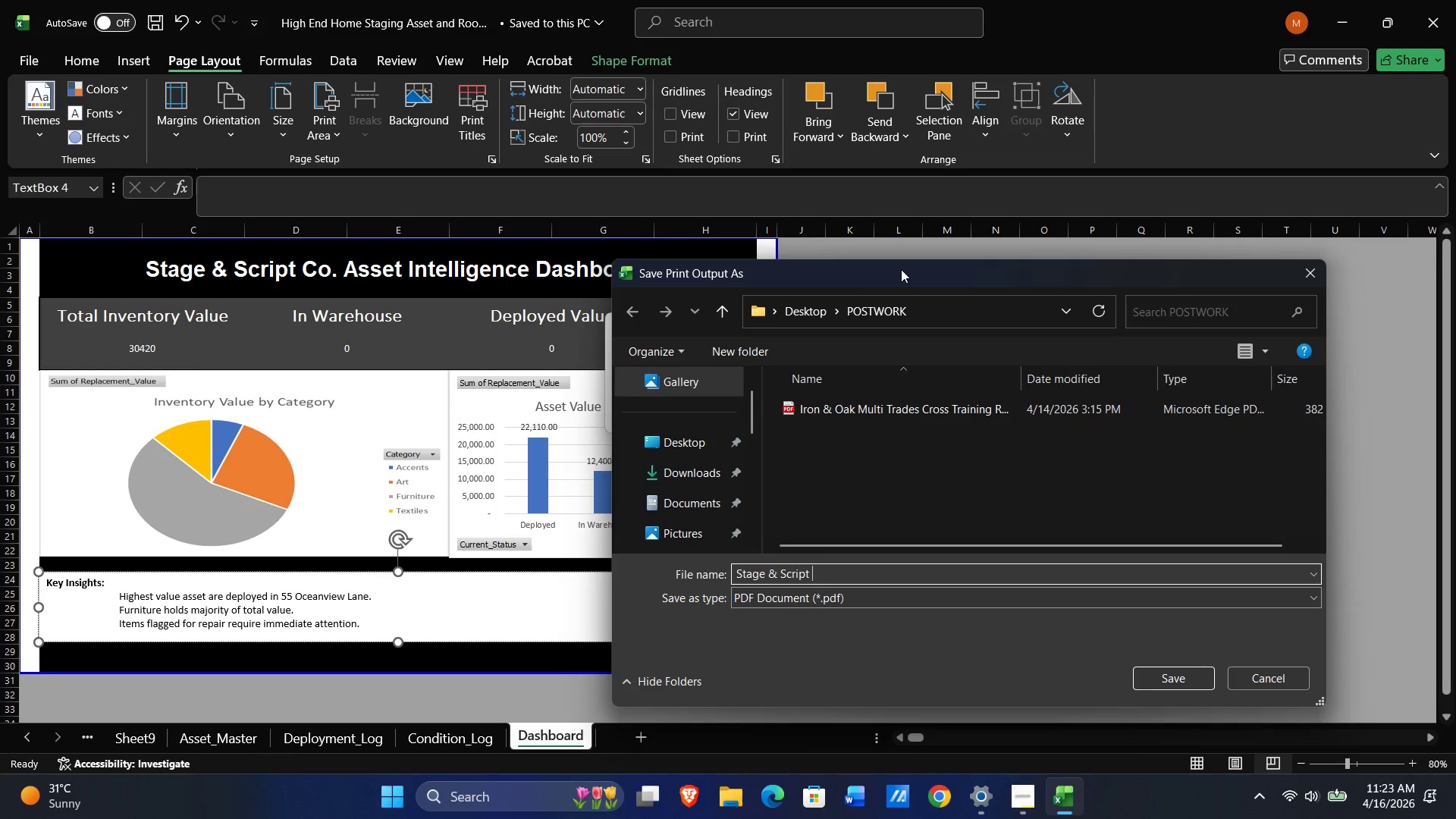 
type(Co. aa)
key(Backspace)
key(Backspace)
type(Asset Intelligence Dashboard)
key(NumpadEnter)
 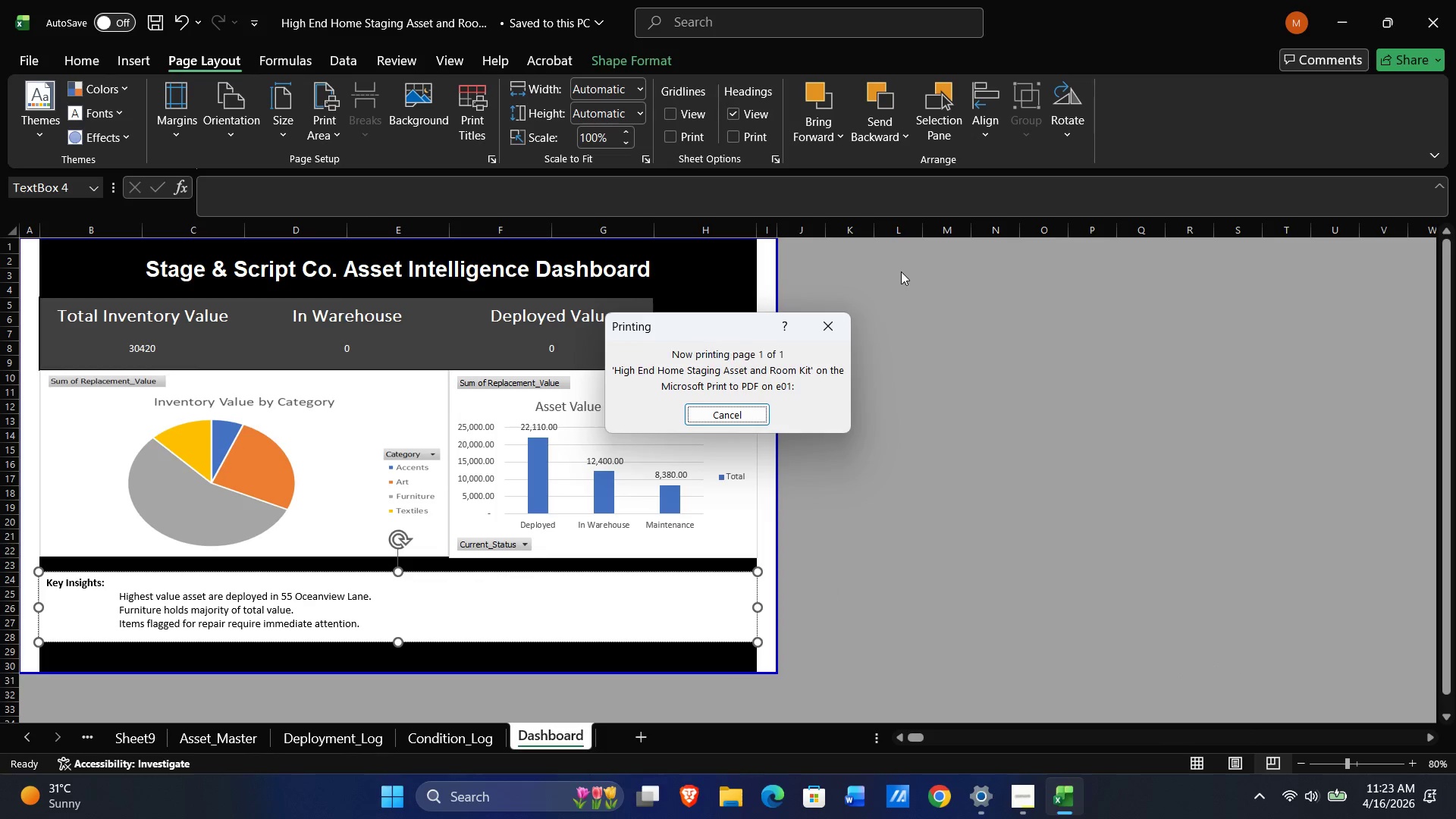 
key(Alt+AltLeft)
 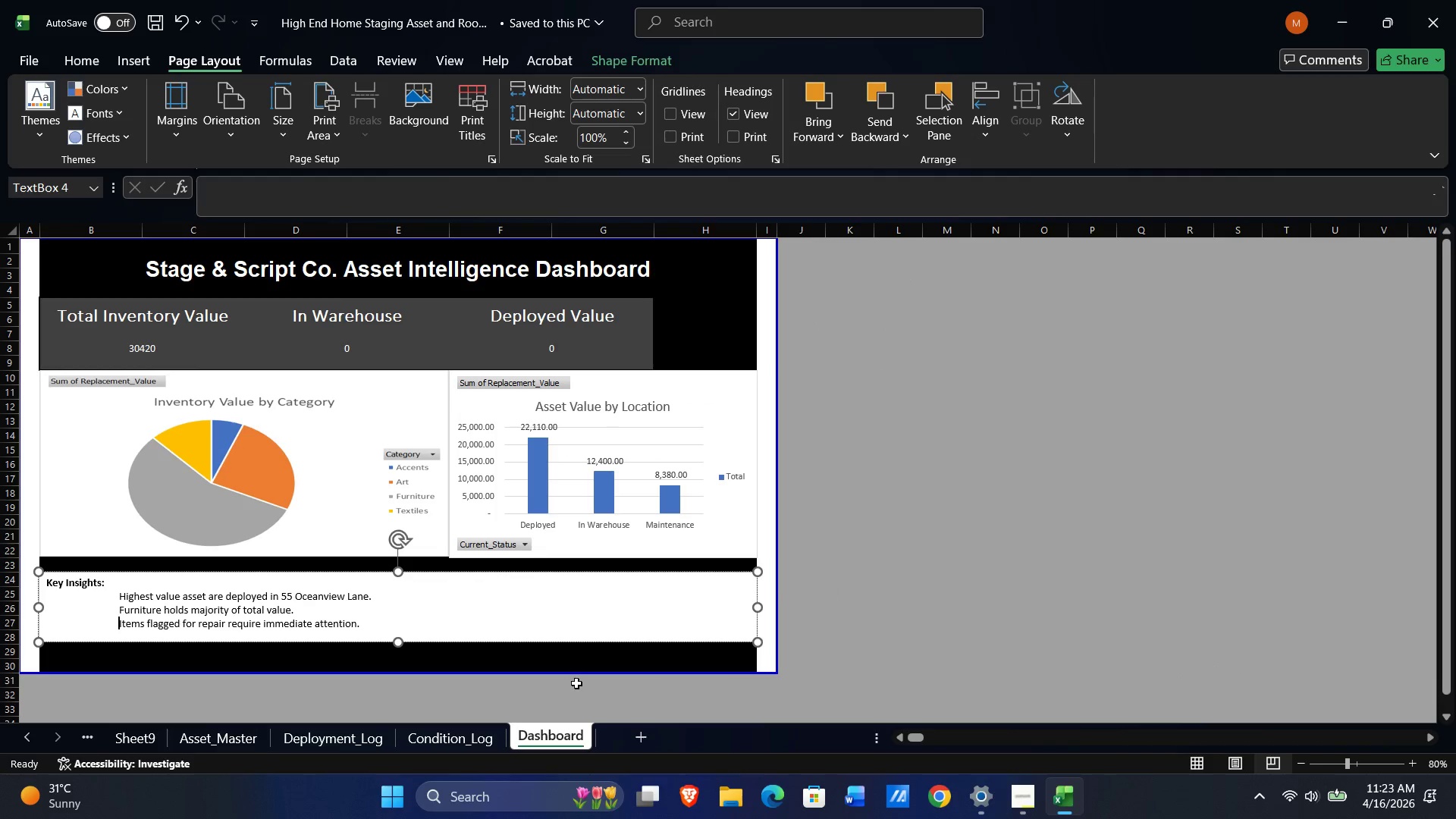 
key(Alt+Tab)
 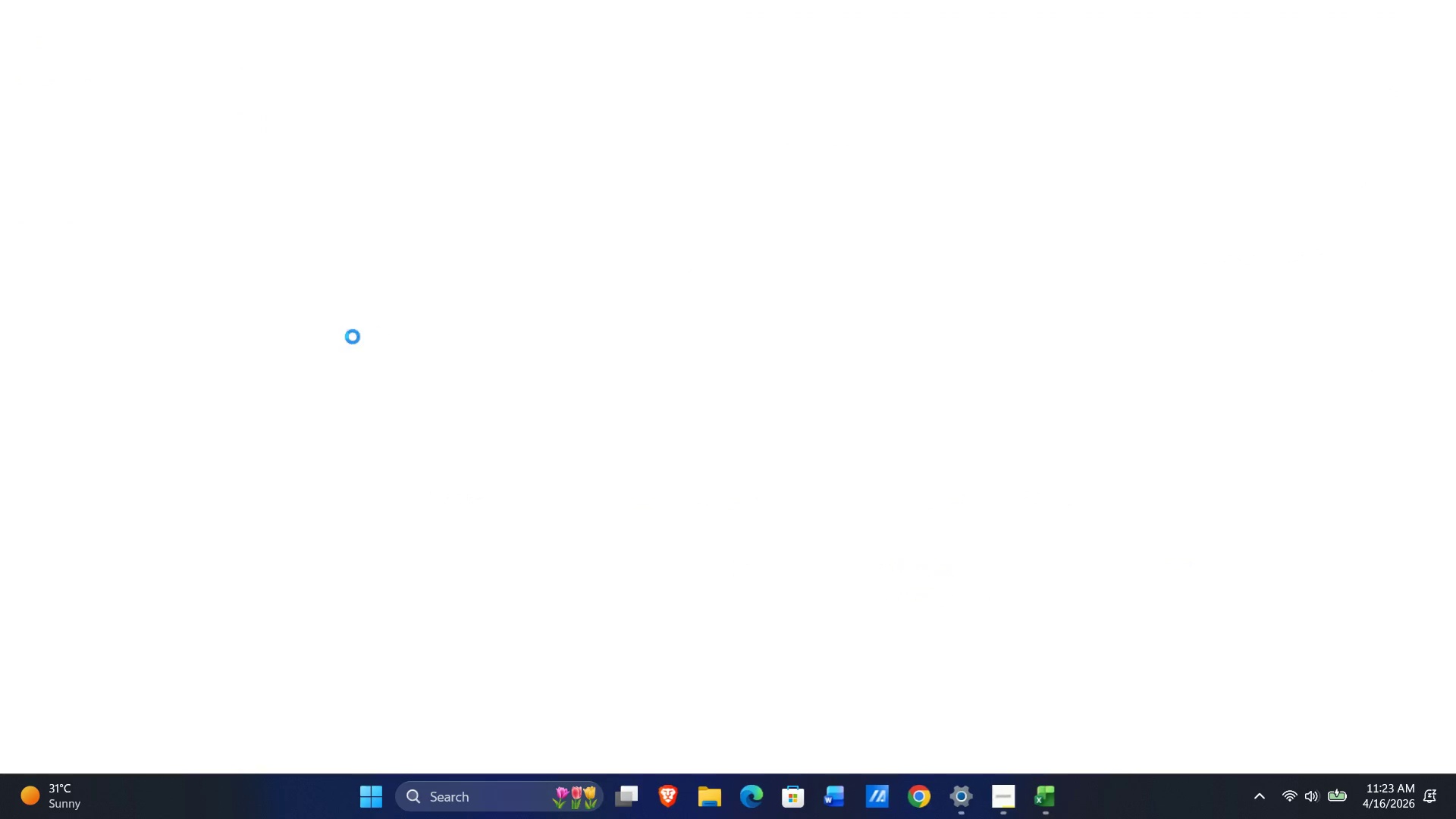 
mouse_move([1120, 798])
 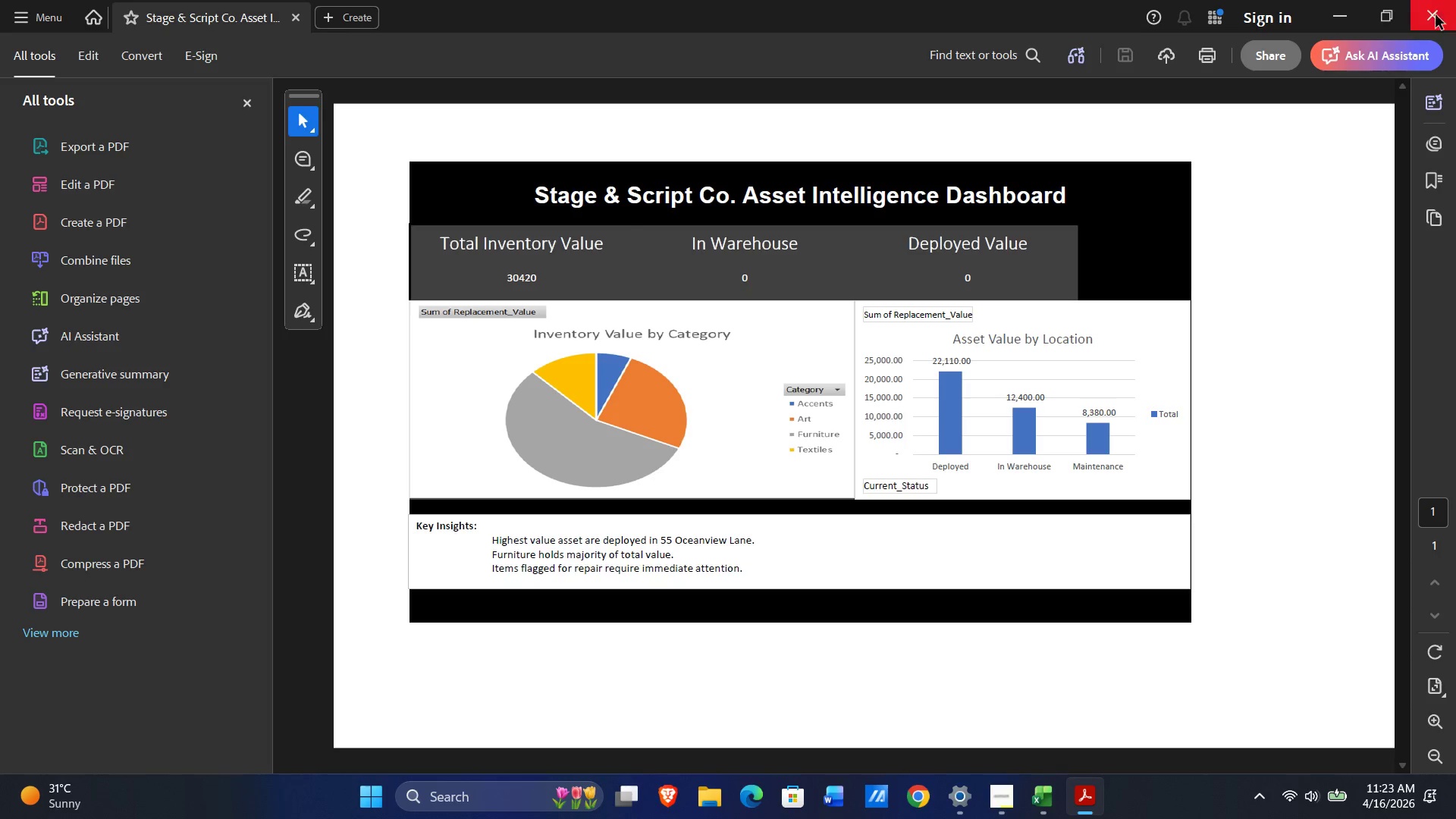 
left_click([1436, 2])